 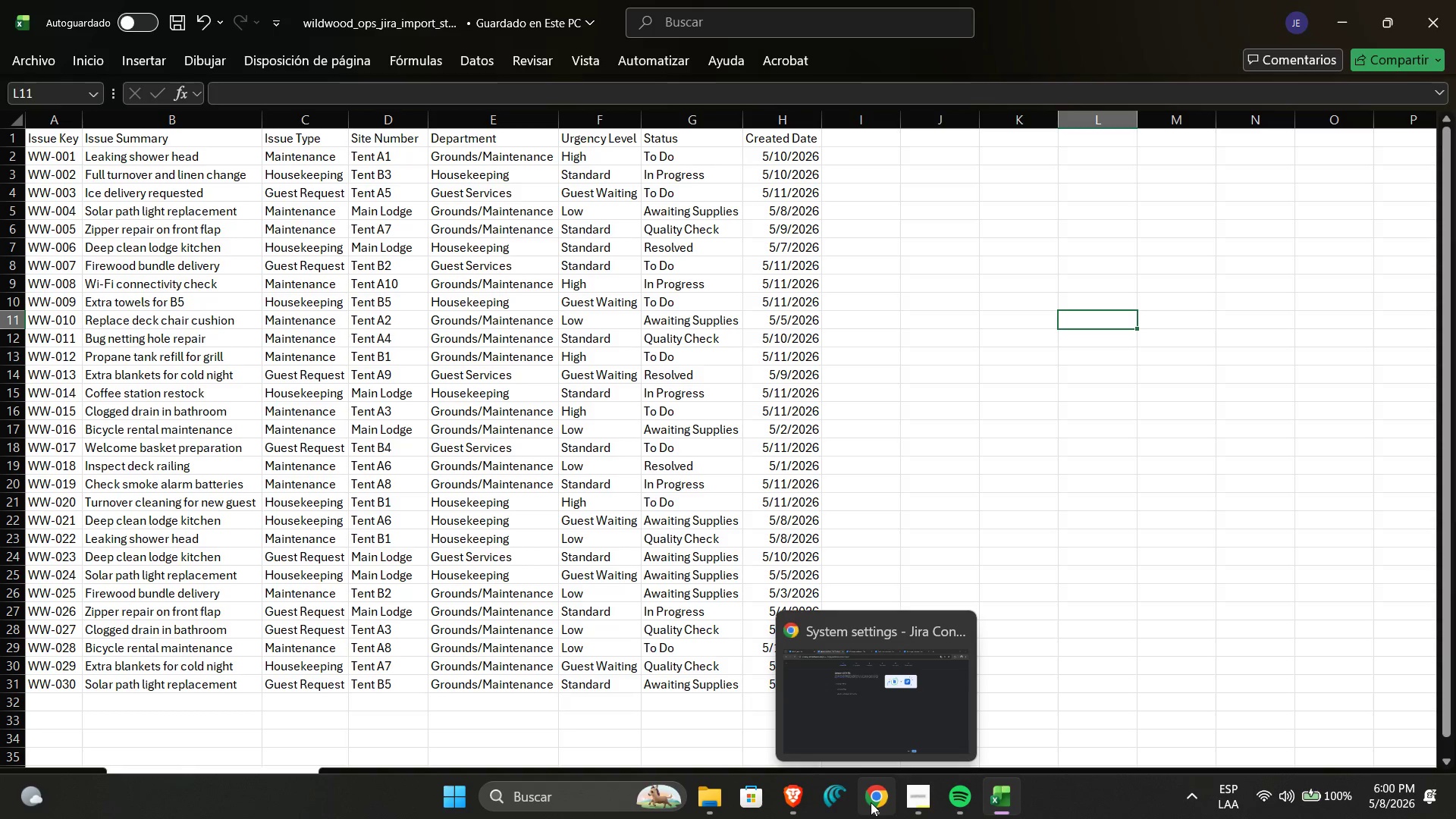 
left_click([871, 802])
 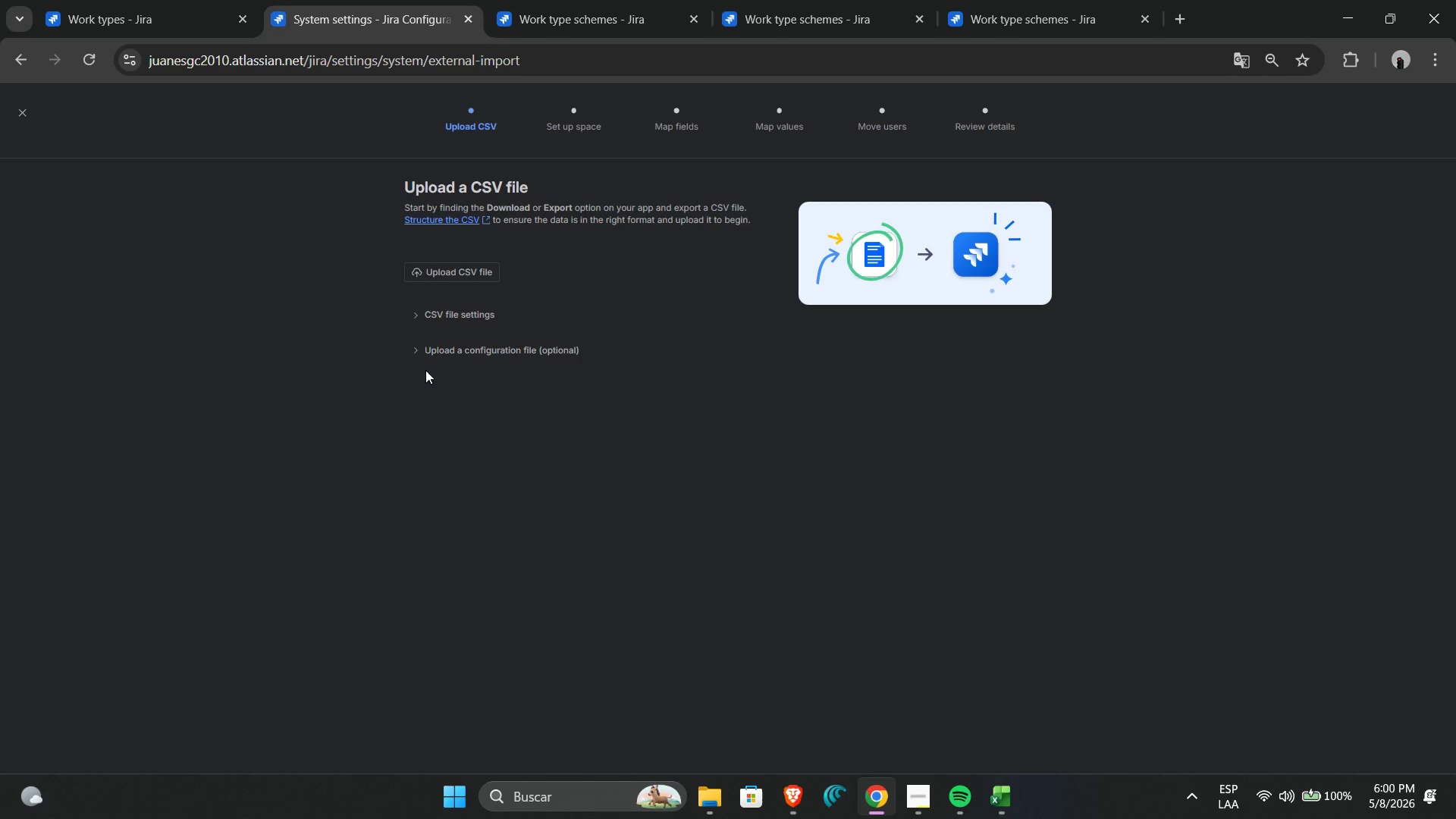 
left_click([440, 259])
 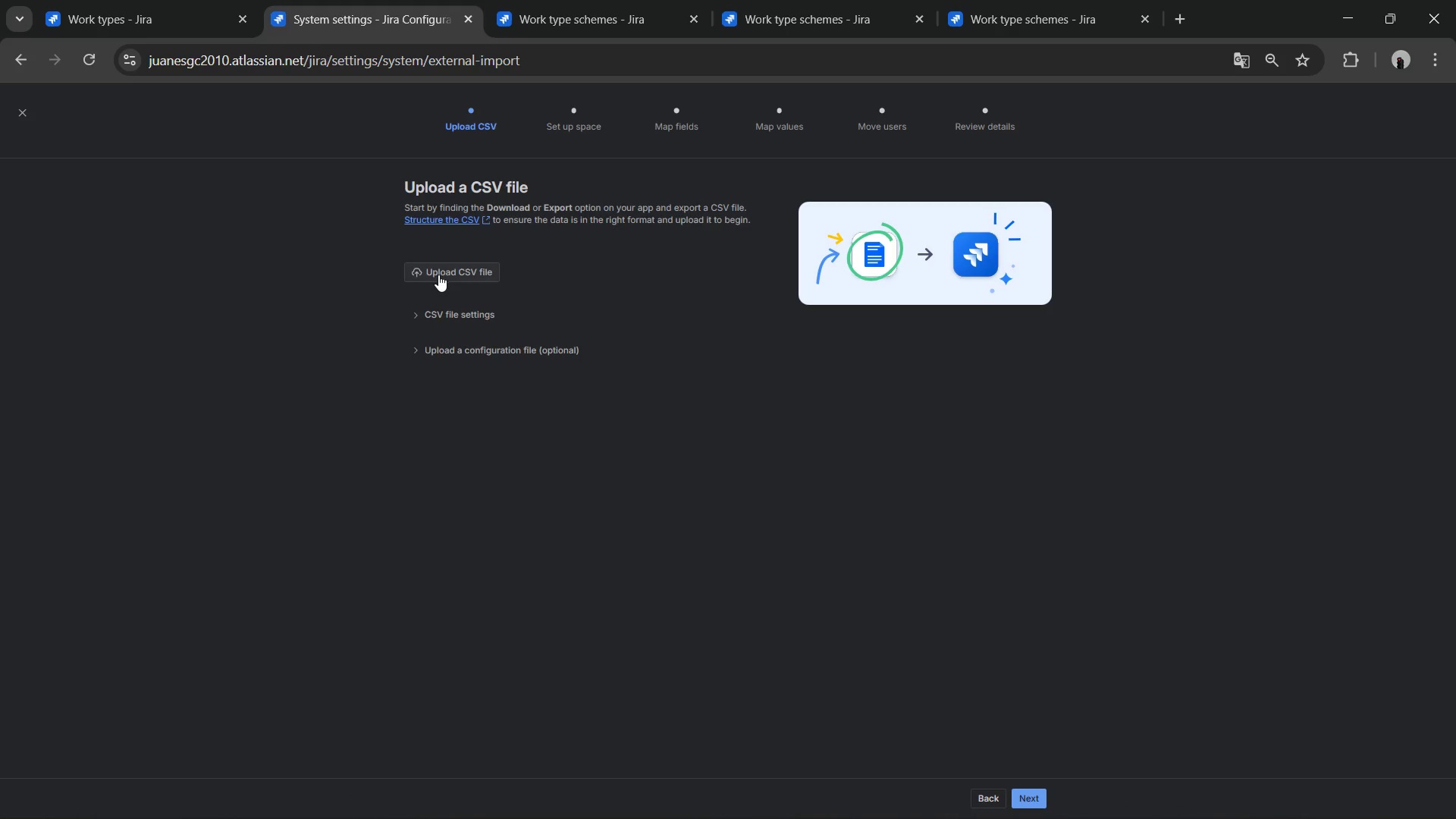 
left_click([438, 275])
 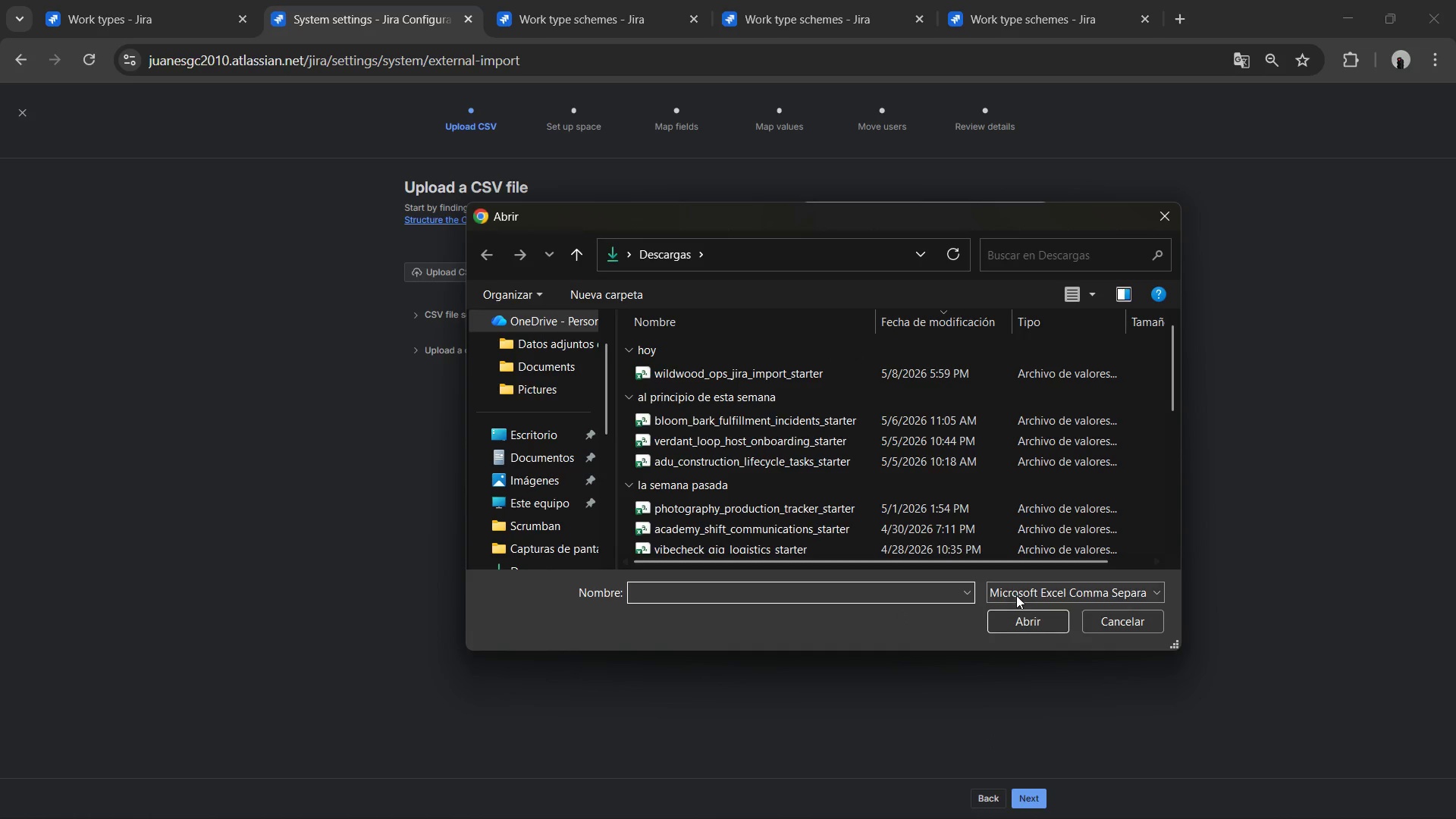 
left_click([730, 369])
 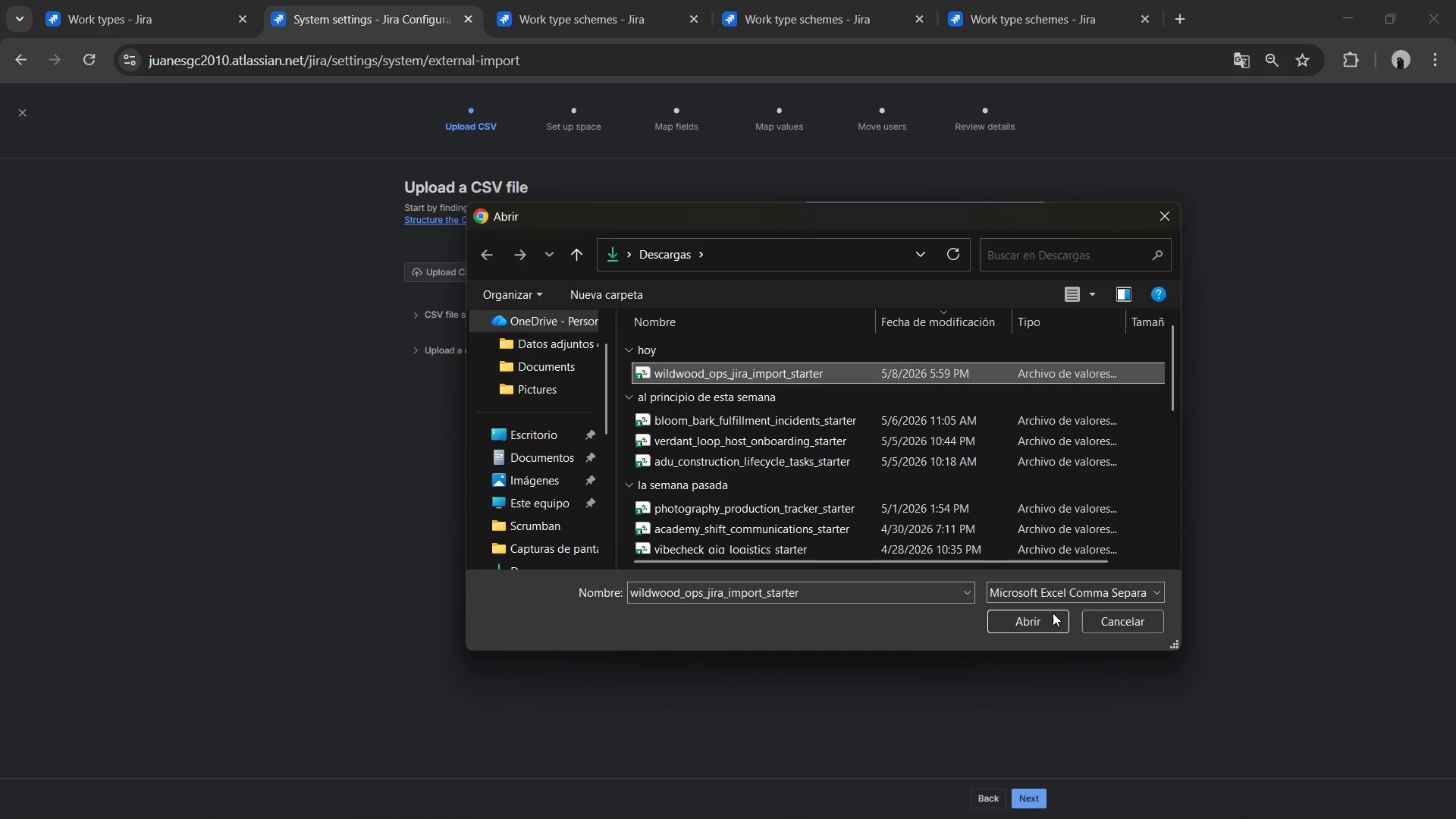 
left_click([1046, 617])
 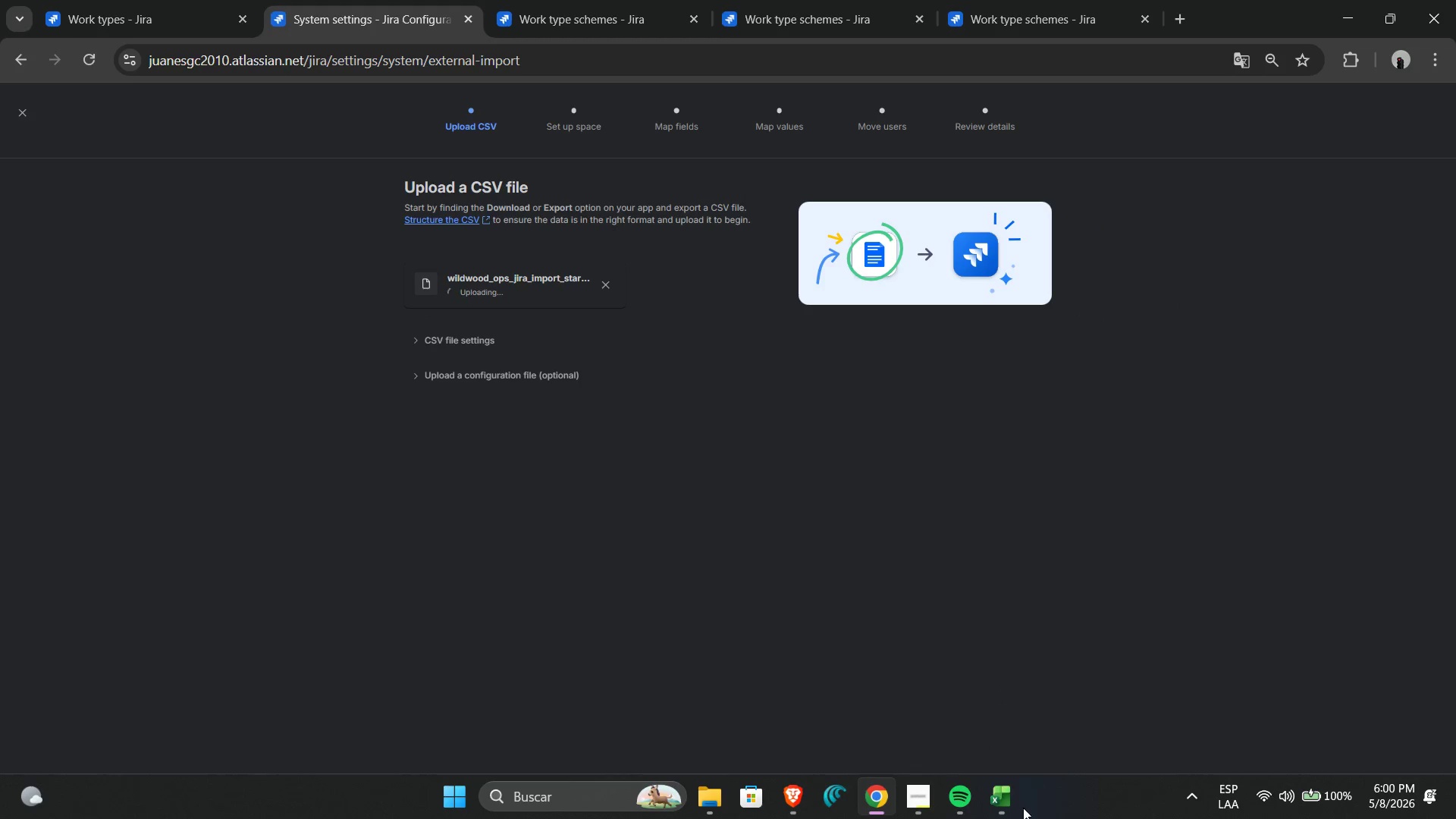 
left_click([924, 795])